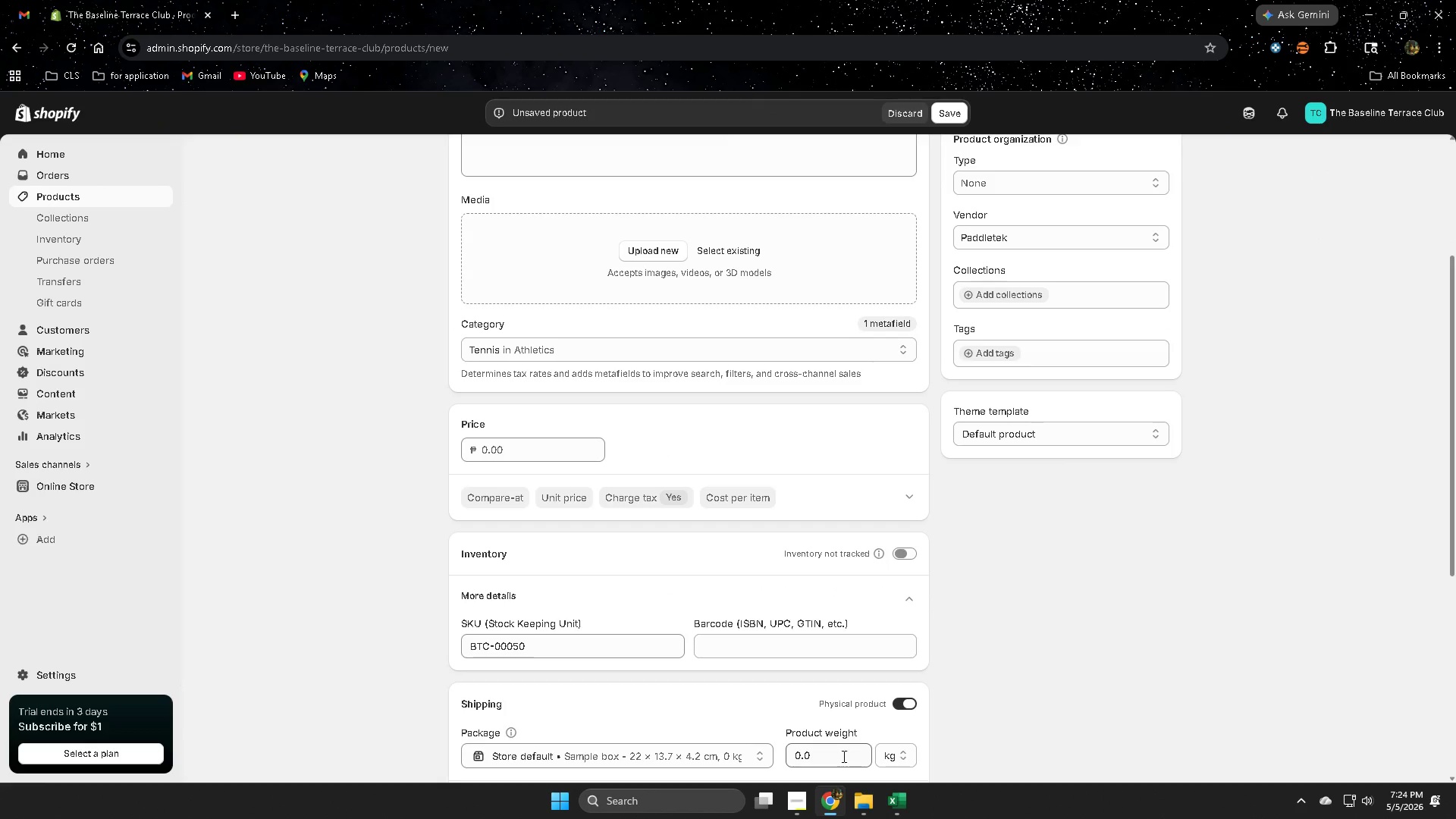 
double_click([841, 755])
 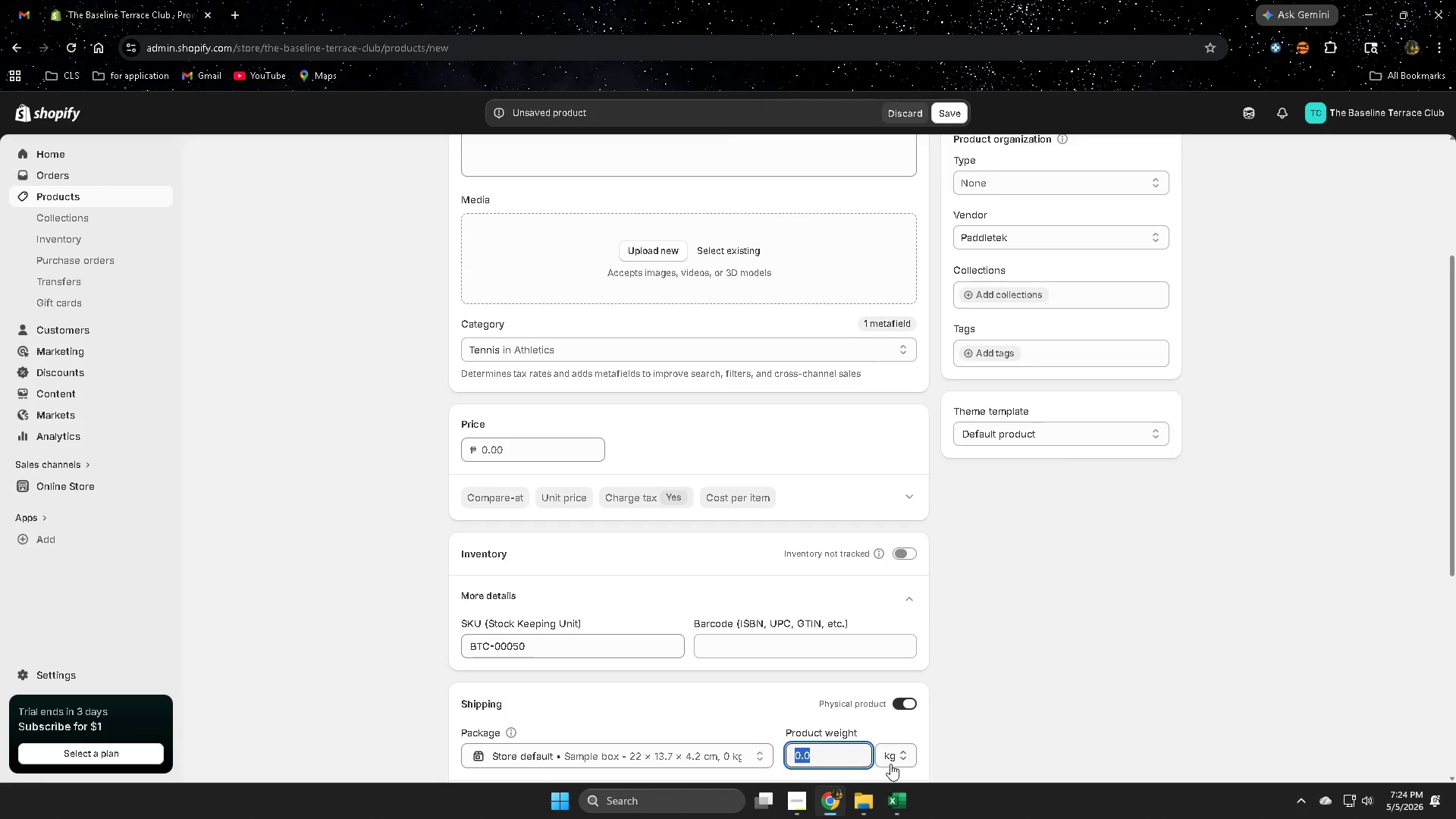 
triple_click([890, 762])
 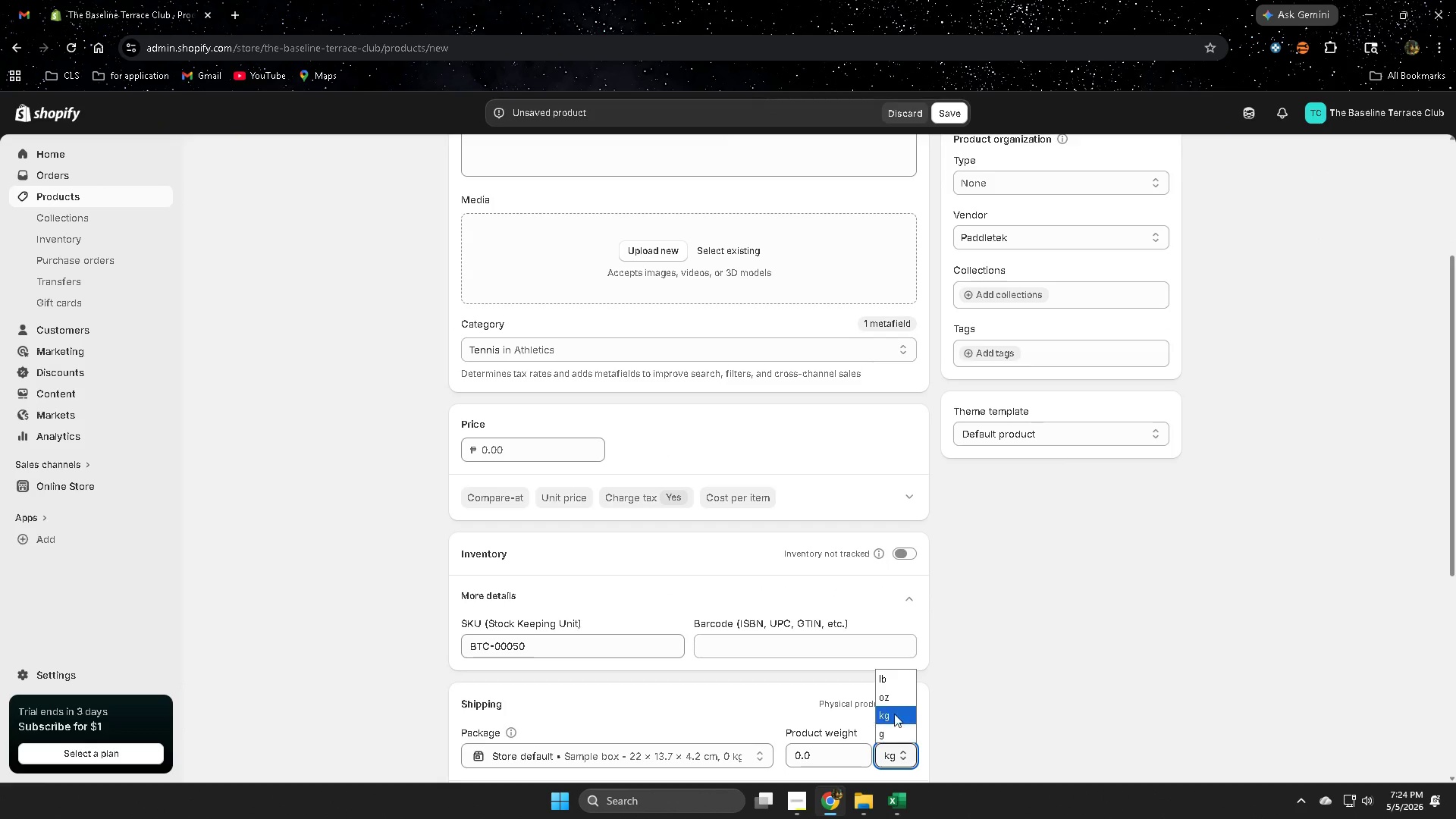 
left_click([894, 695])
 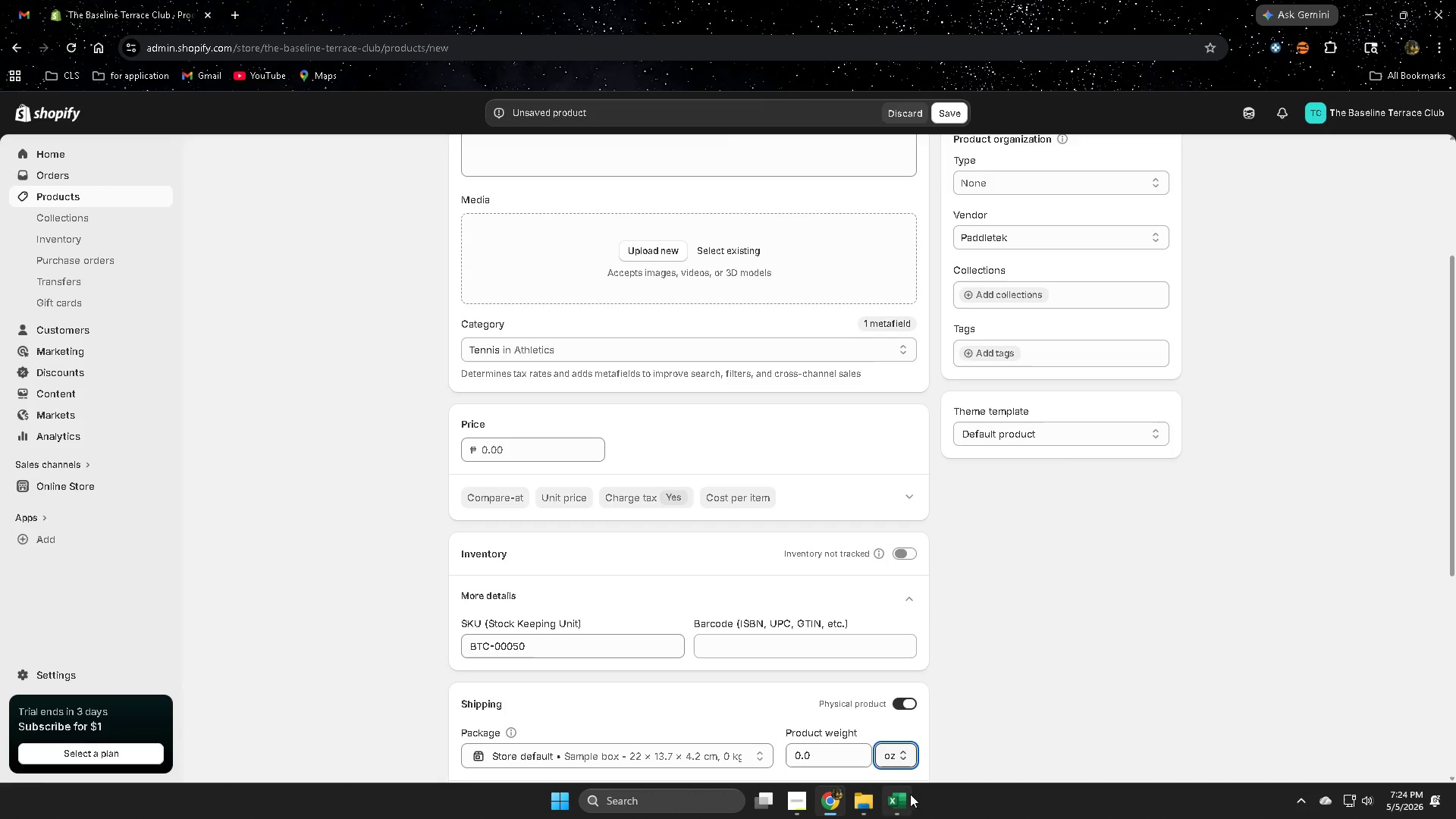 
left_click([891, 814])
 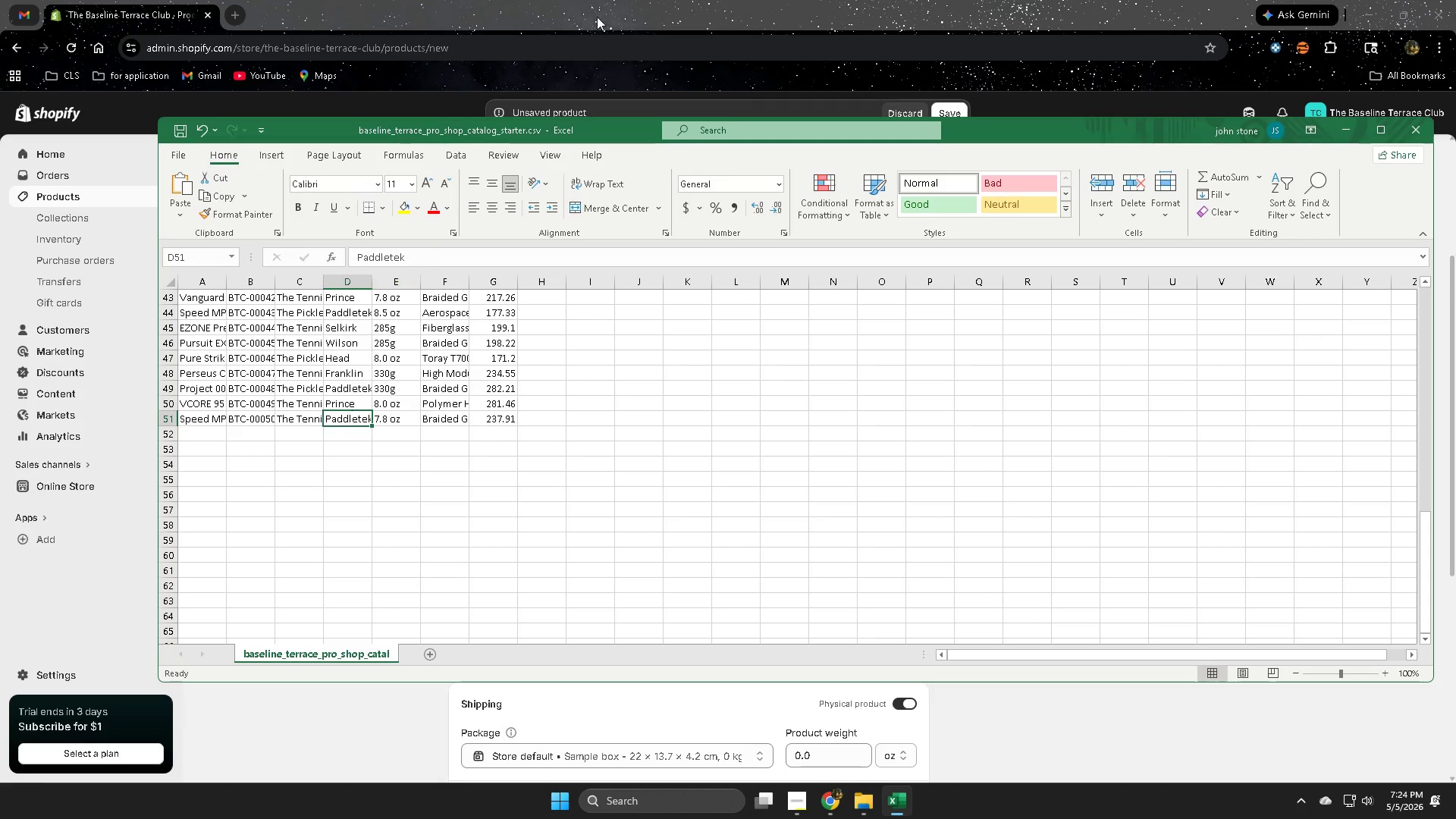 
left_click([634, 0])
 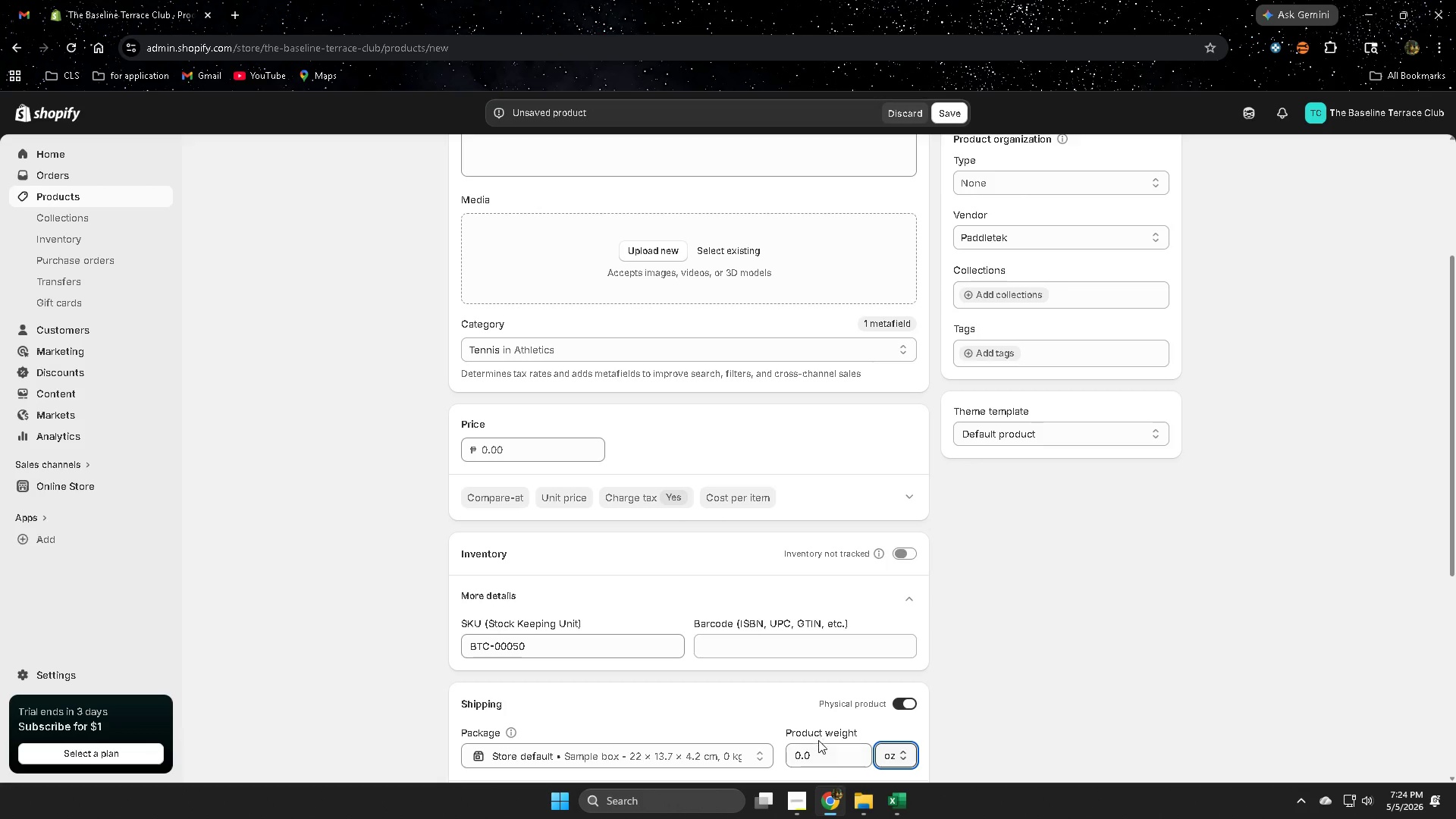 
double_click([814, 749])
 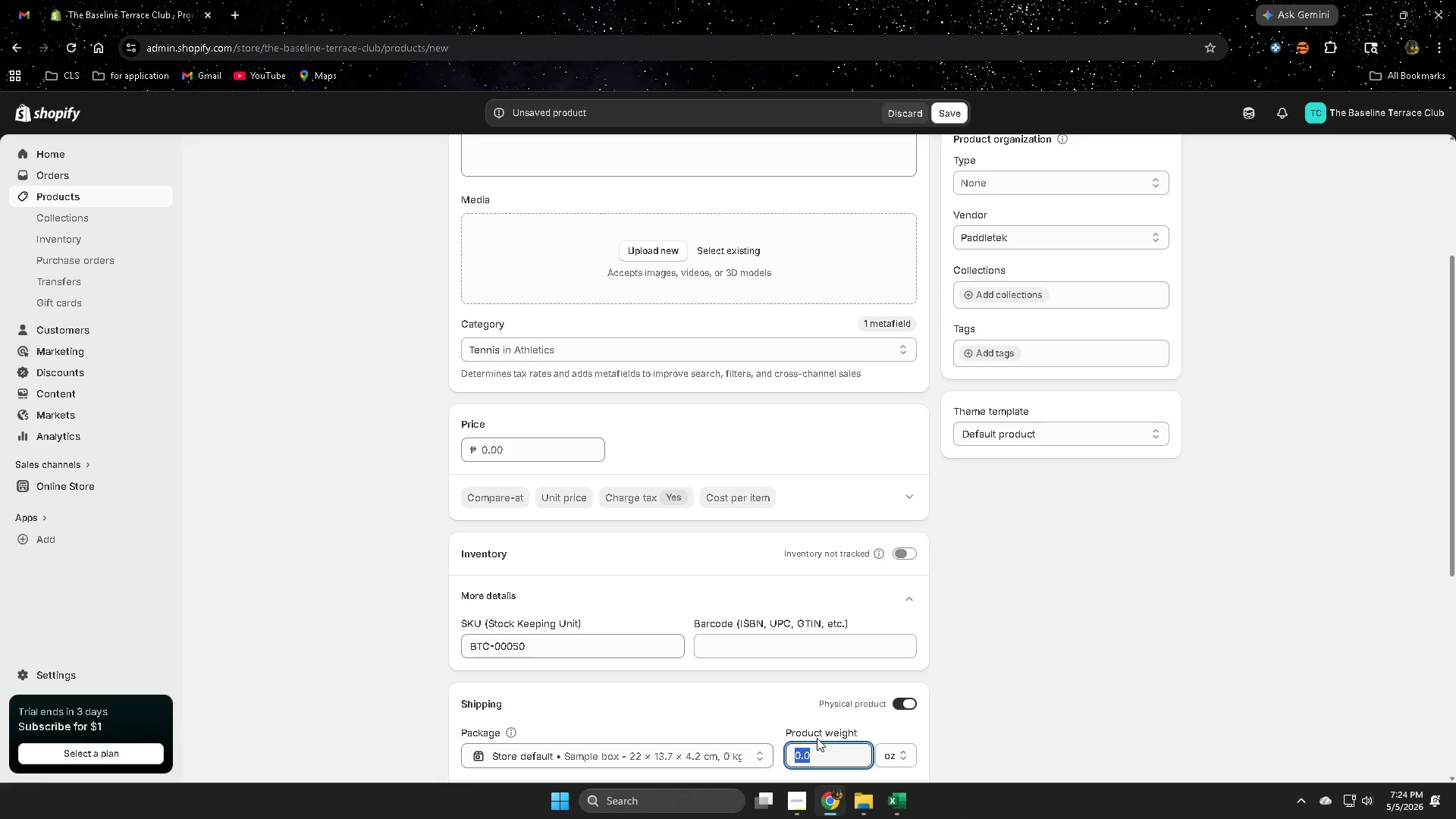 
key(Numpad7)
 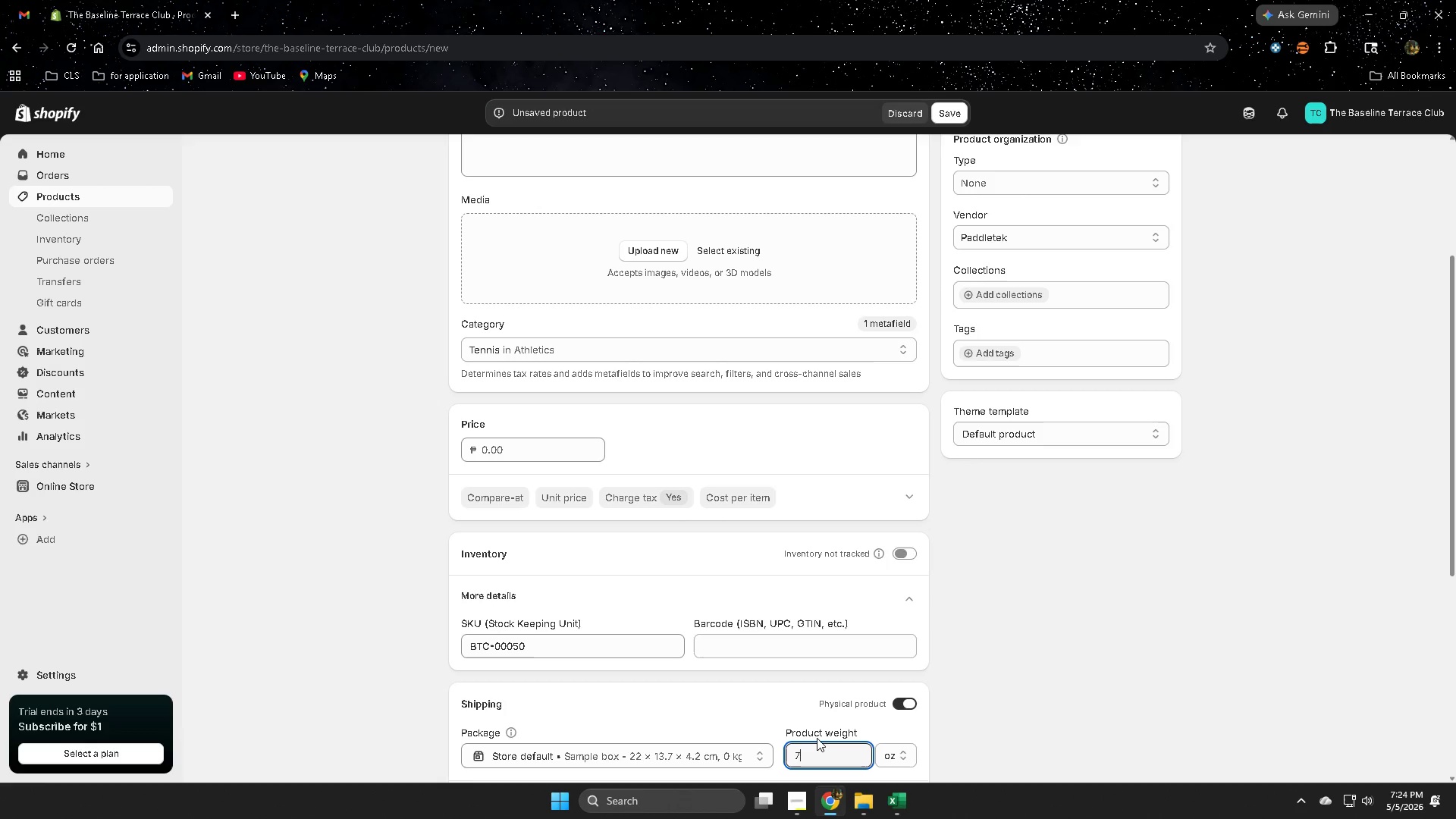 
key(NumpadDecimal)
 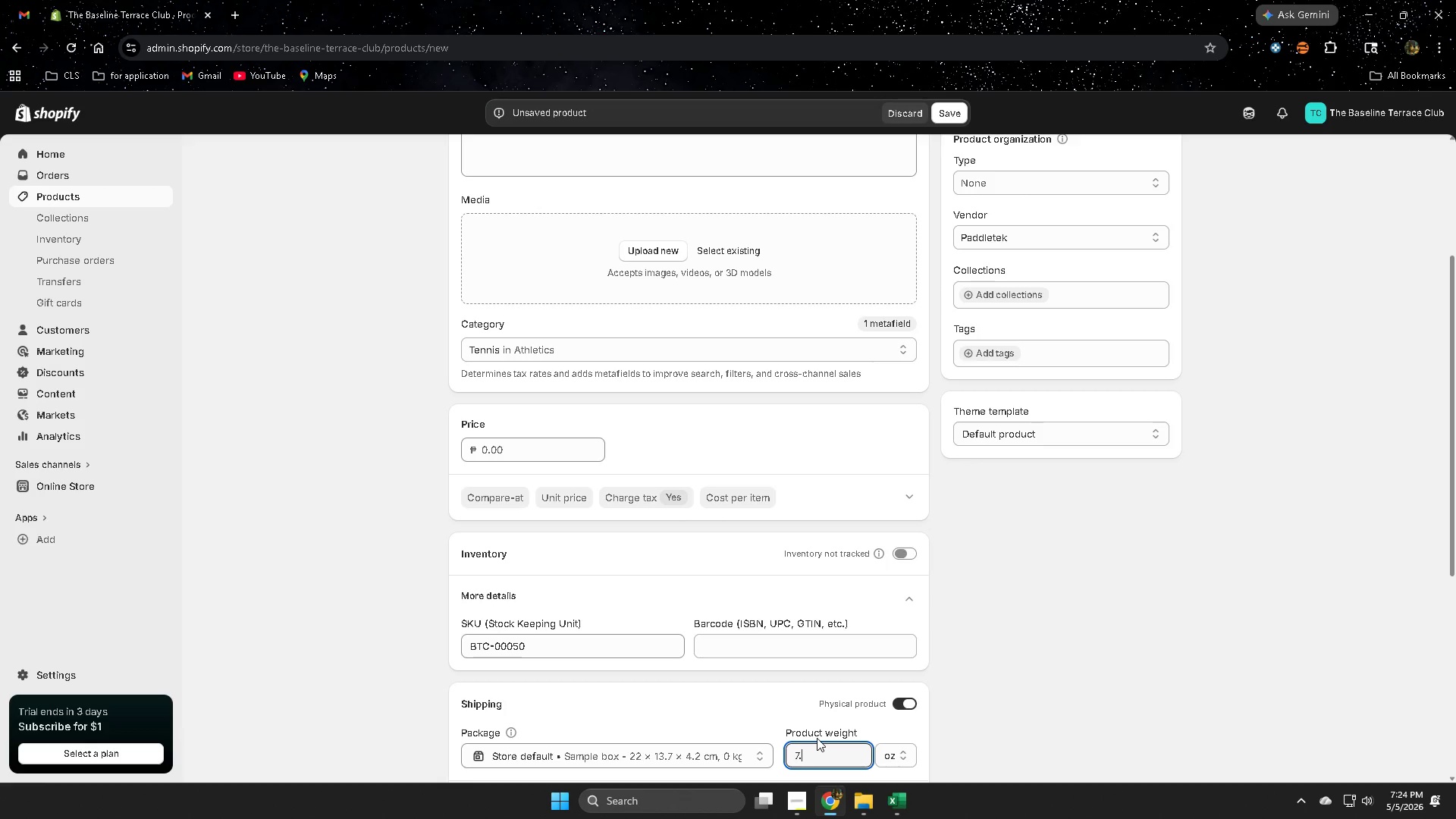 
key(Numpad8)
 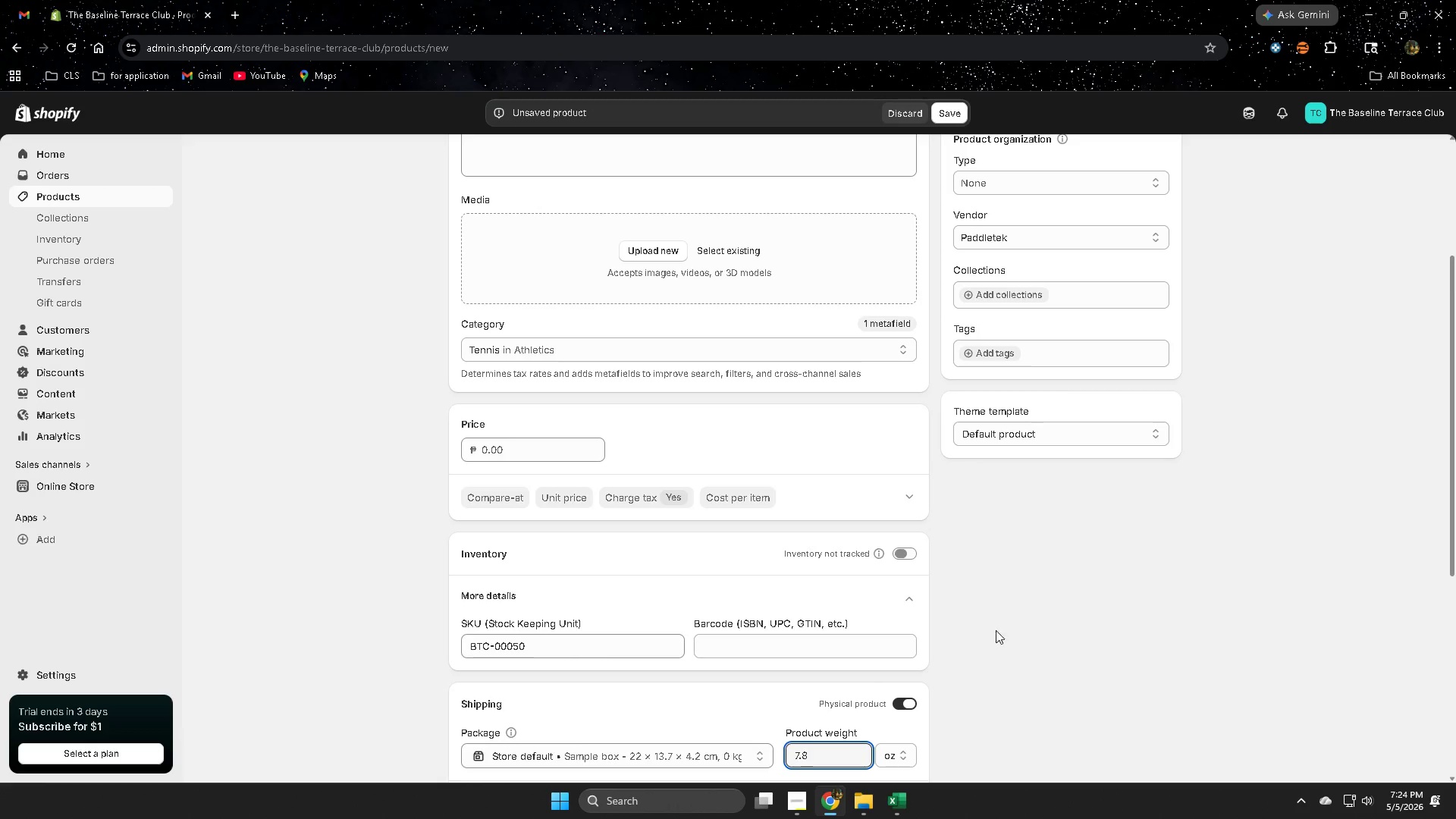 
scroll: coordinate [1008, 632], scroll_direction: down, amount: 6.0
 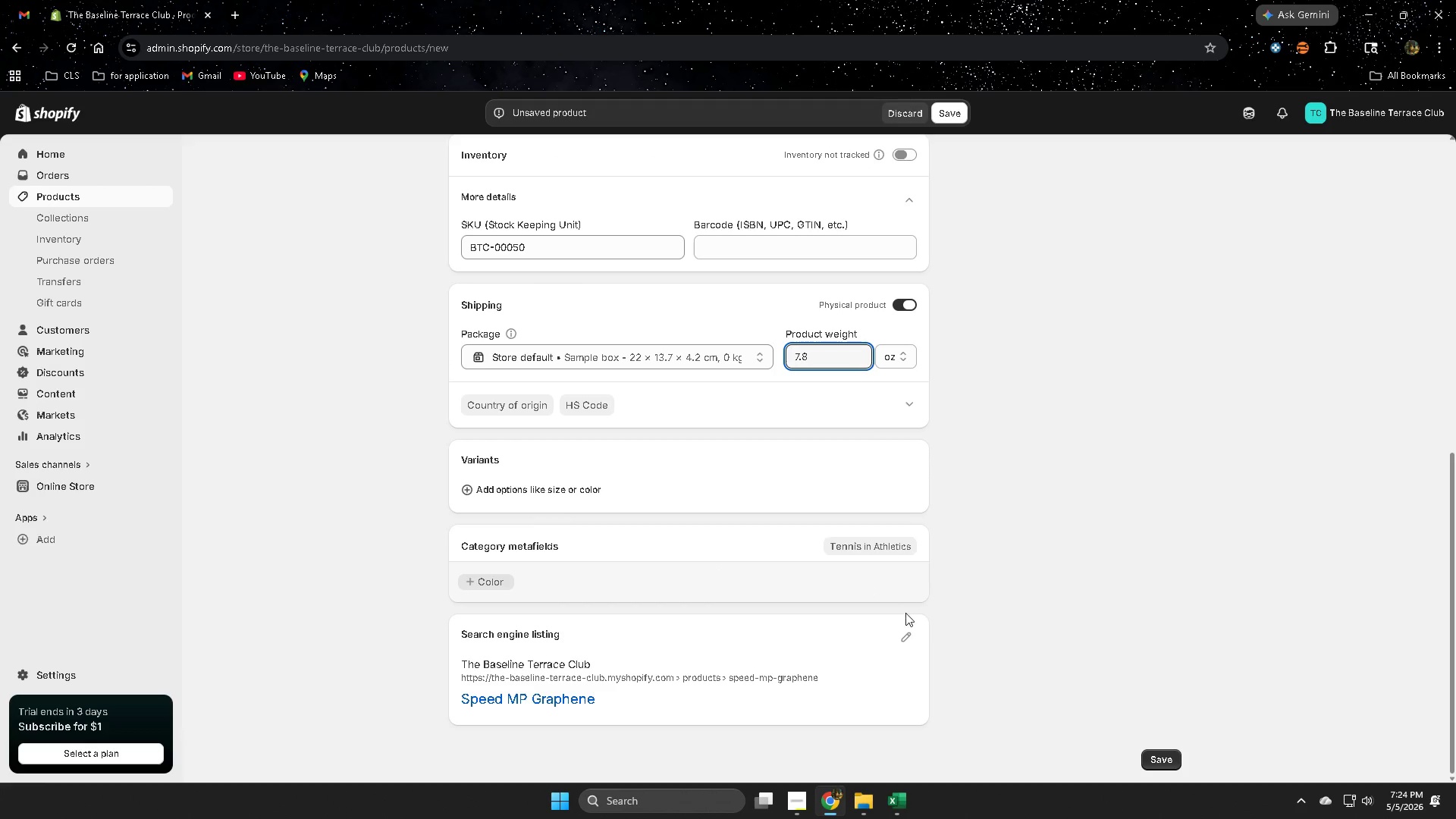 
scroll: coordinate [917, 600], scroll_direction: up, amount: 11.0
 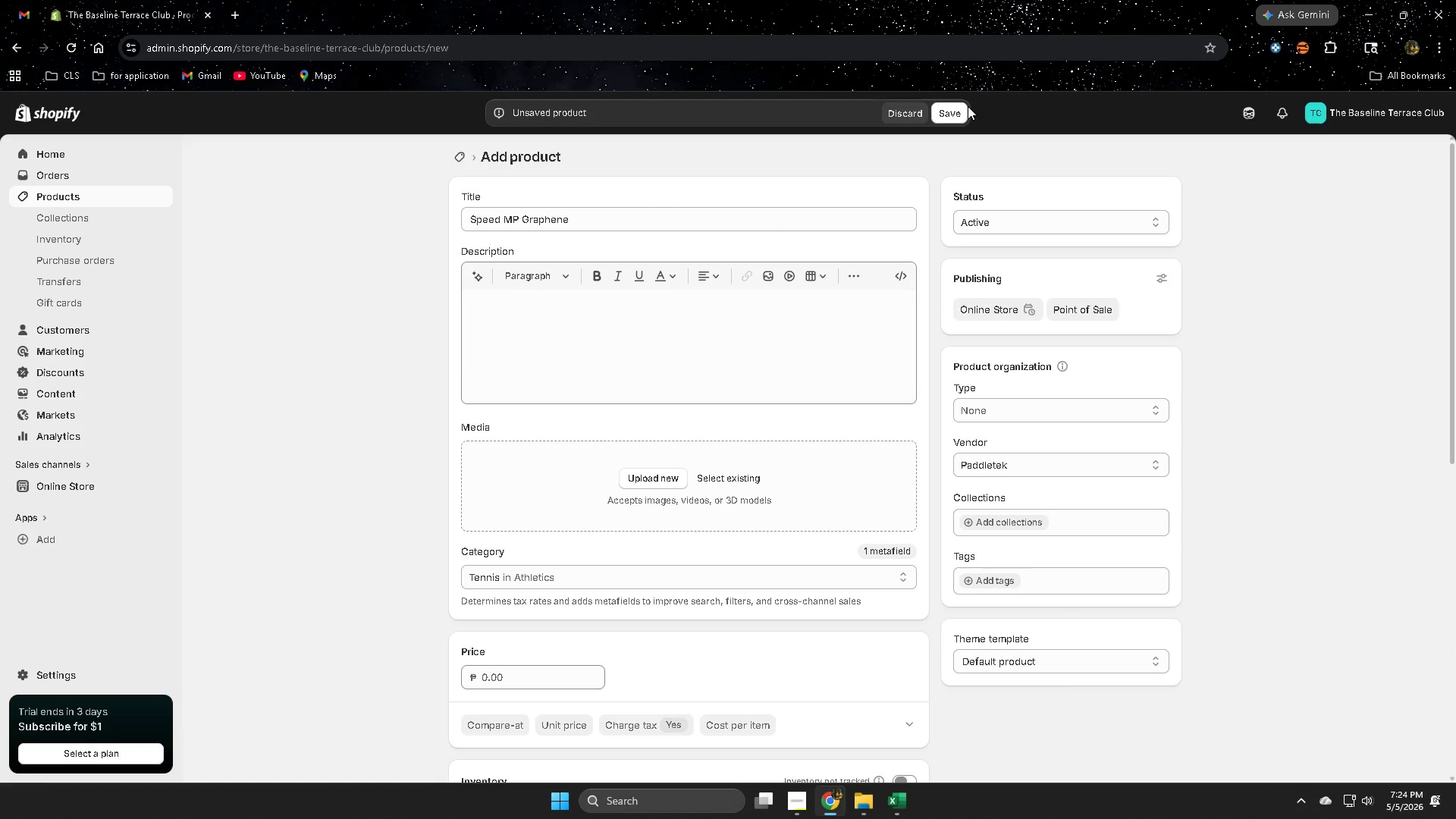 
left_click([954, 117])
 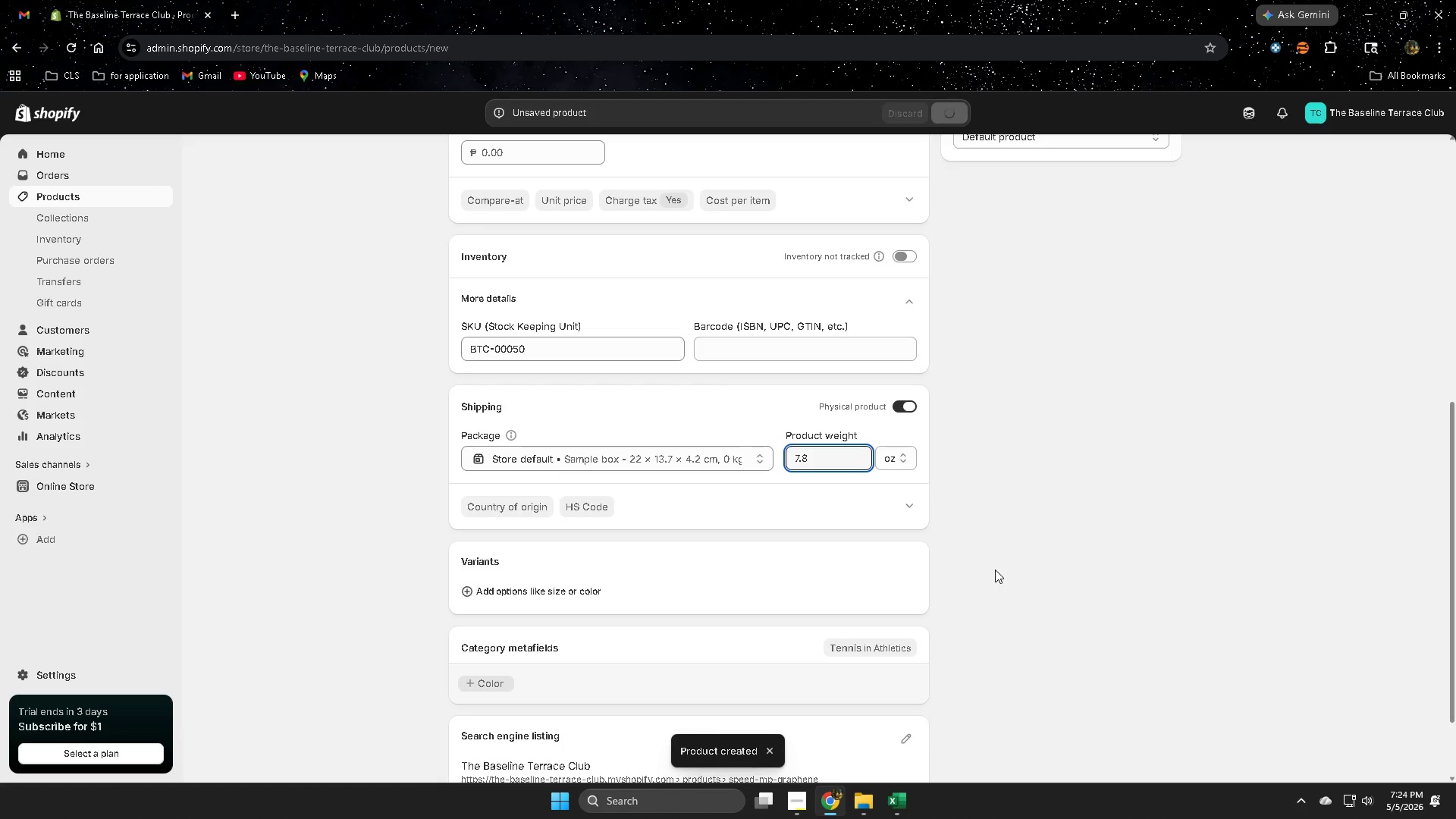 
wait(8.23)
 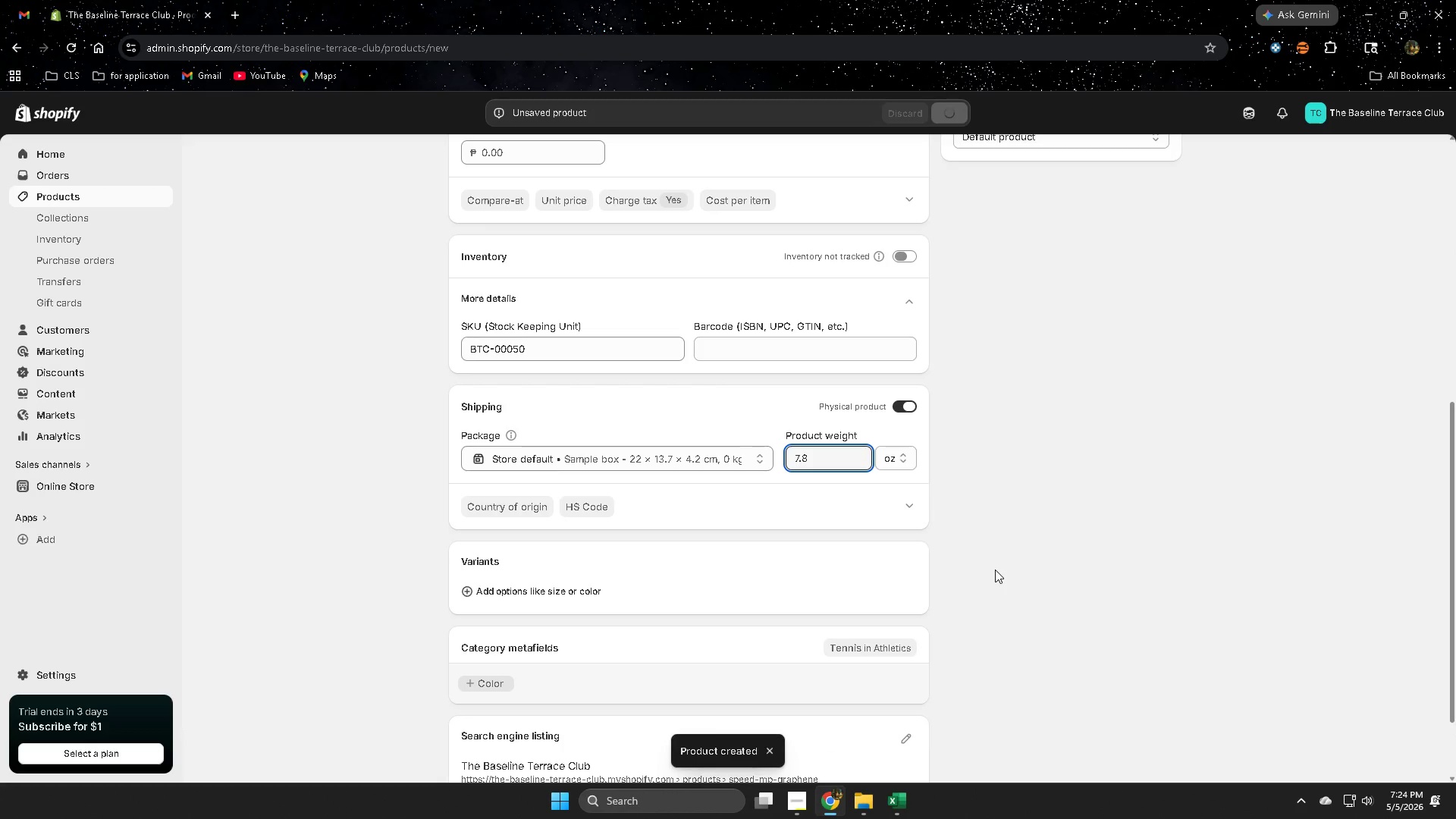 
left_click([789, 733])